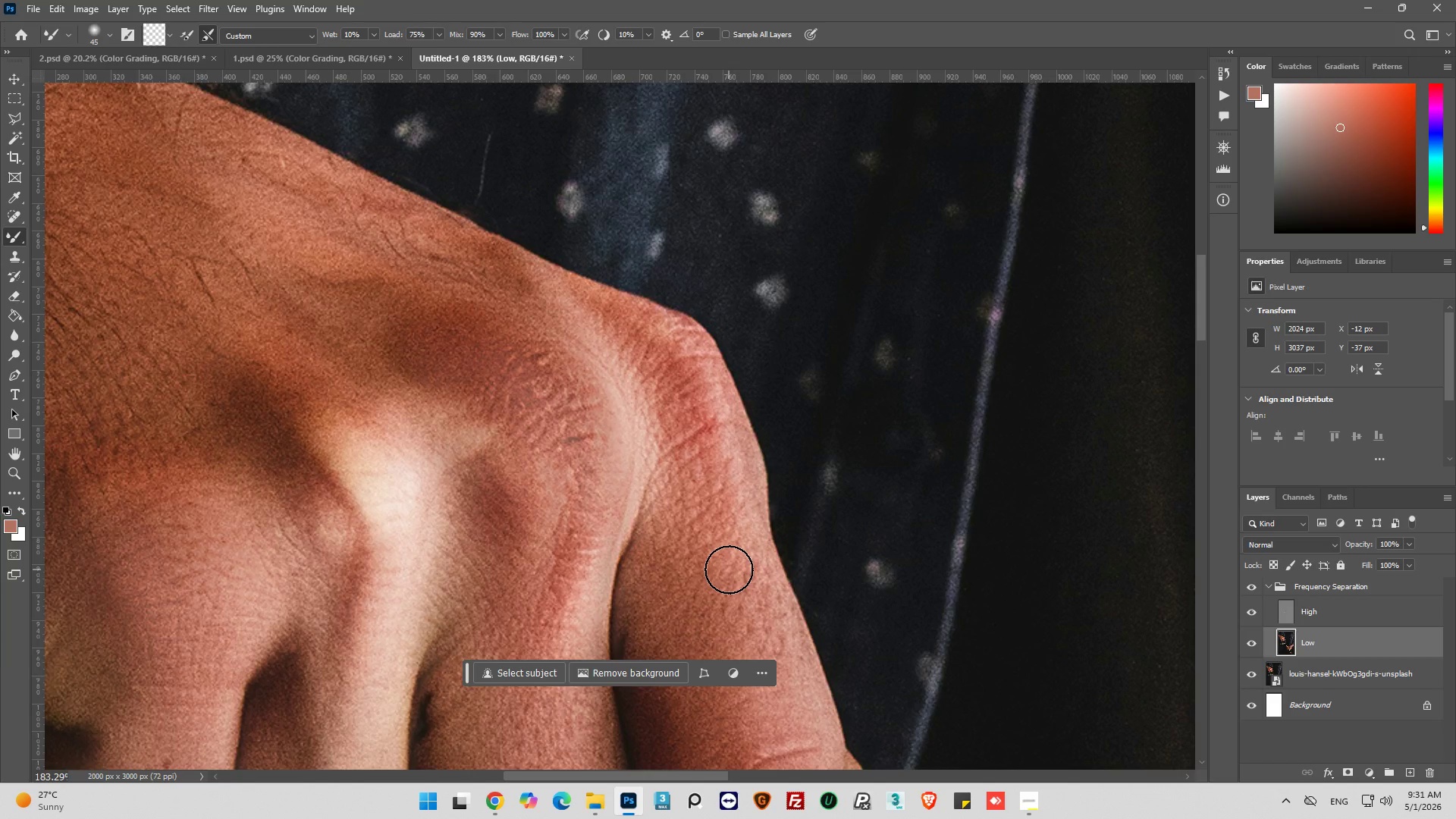 
wait(7.0)
 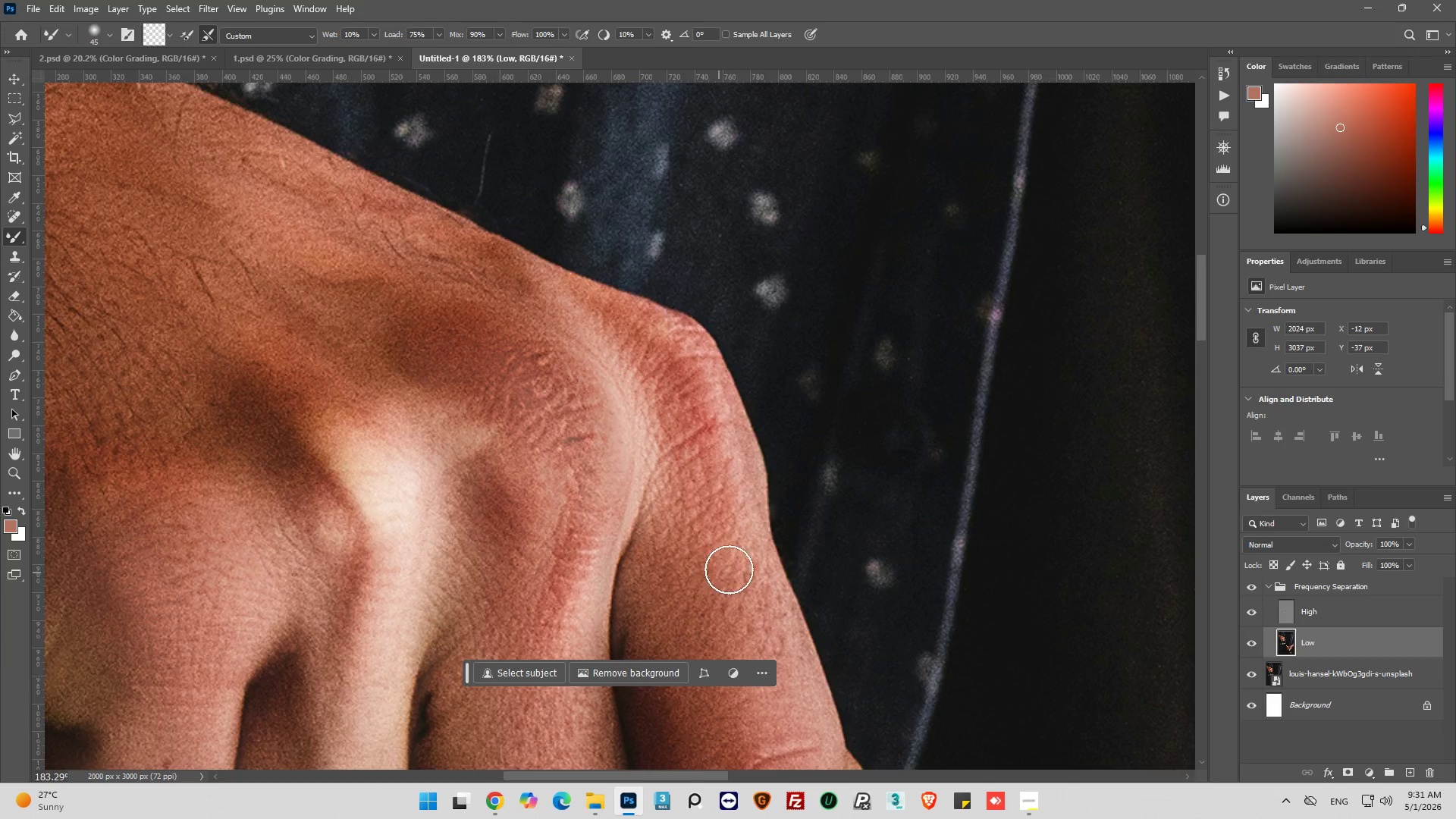 
key(Alt+AltLeft)
 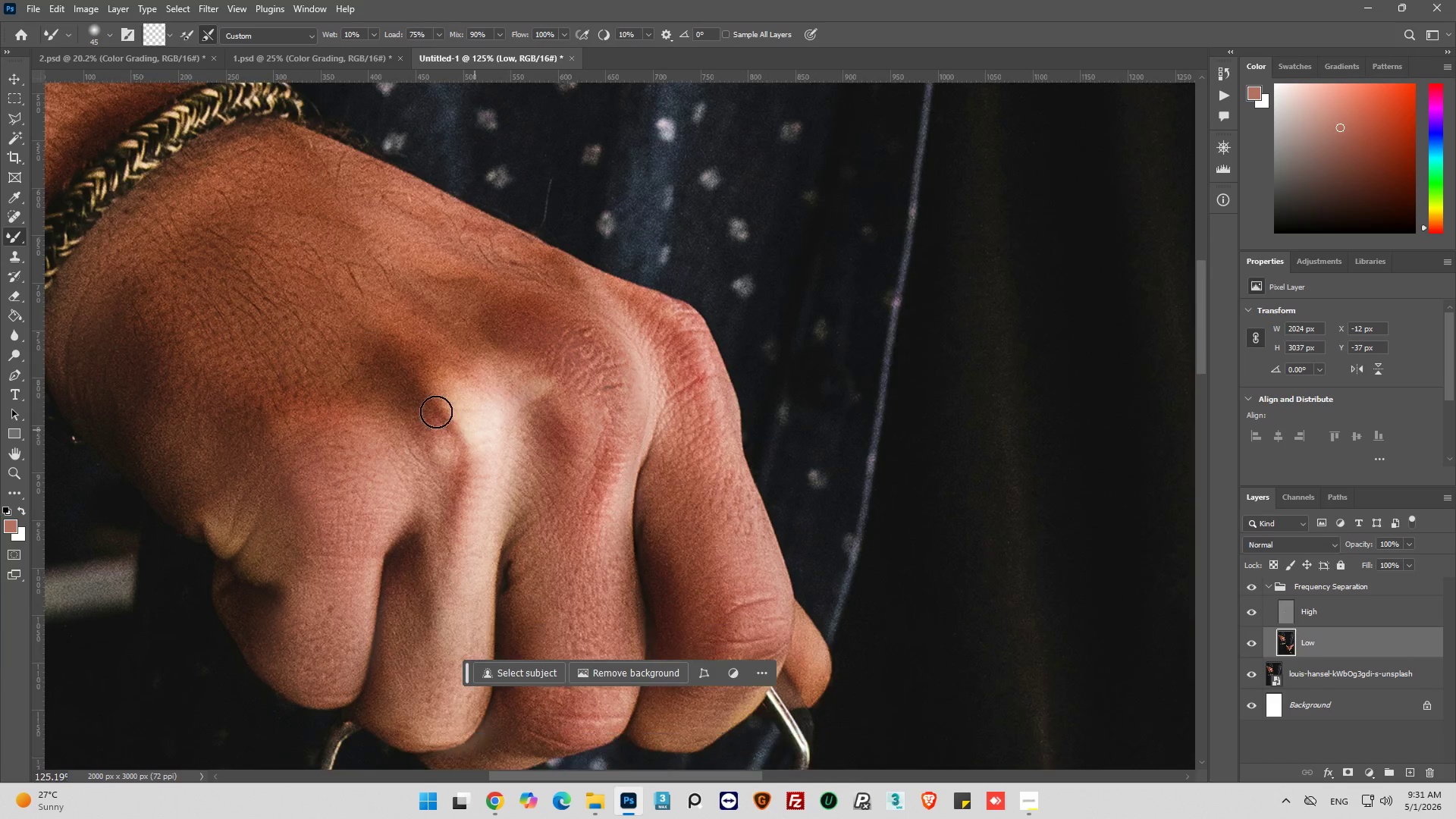 
key(Alt+AltLeft)
 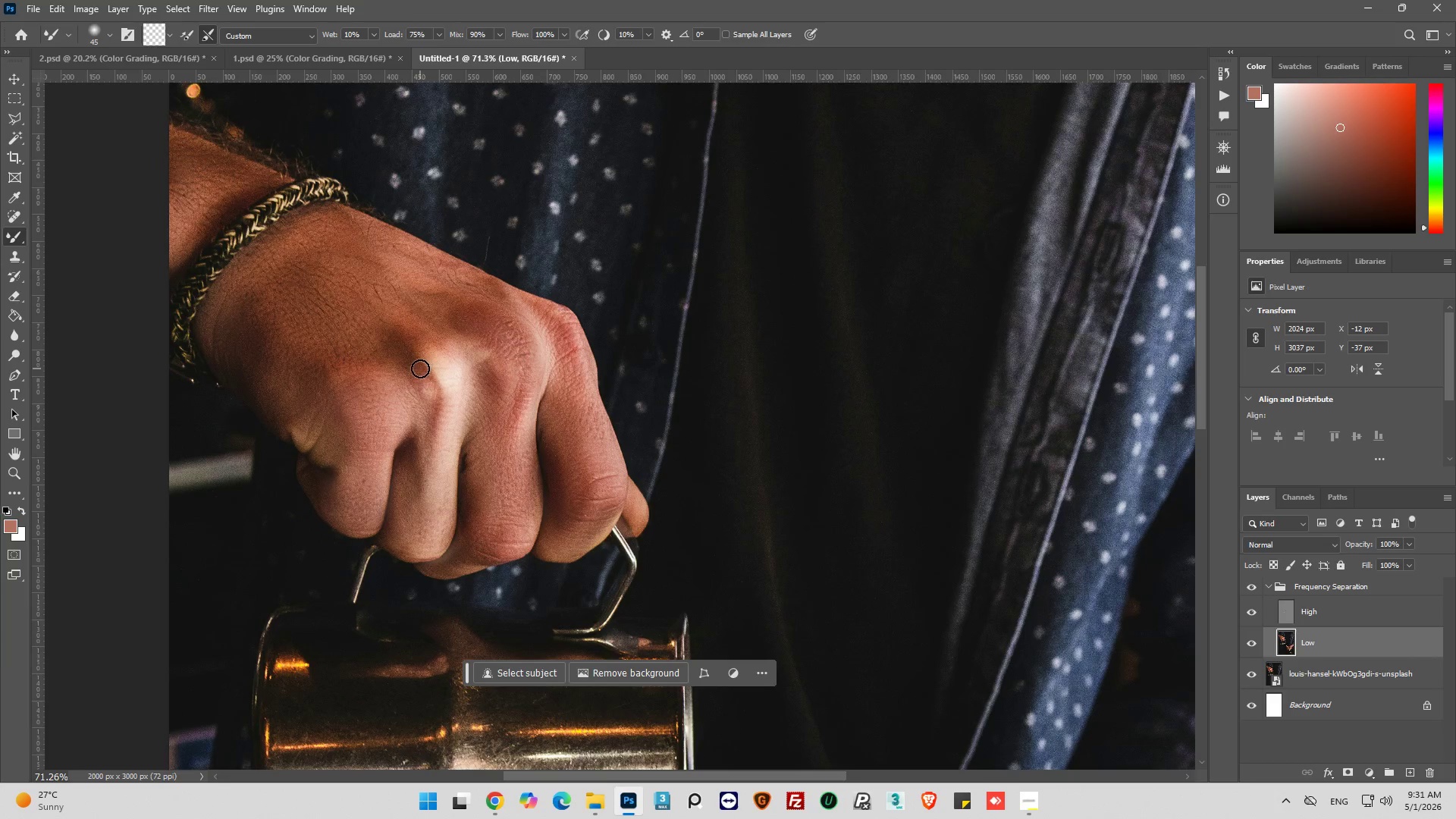 
scroll: coordinate [414, 371], scroll_direction: down, amount: 19.0
 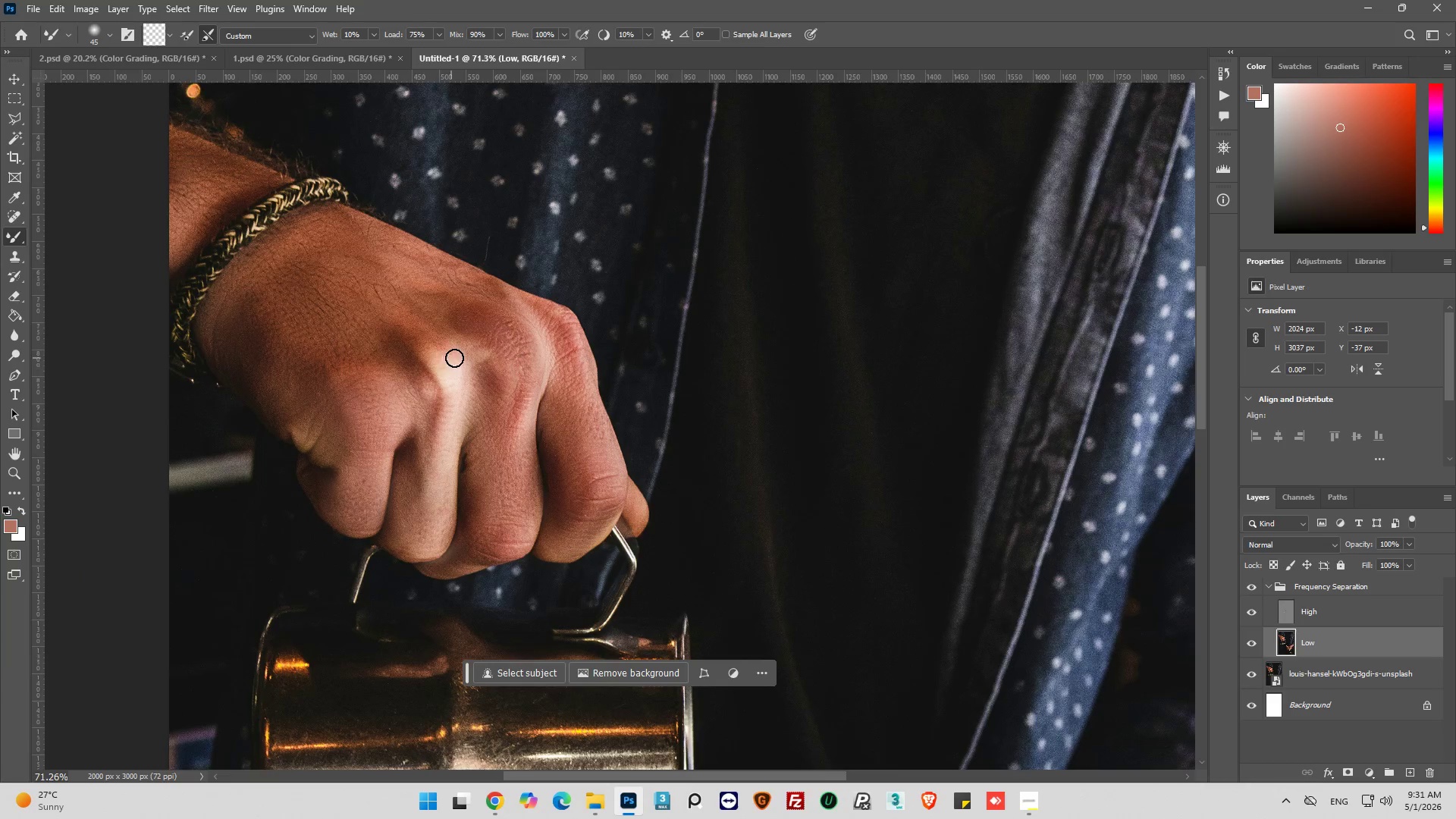 
hold_key(key=AltLeft, duration=0.44)
scroll: coordinate [430, 363], scroll_direction: down, amount: 14.0
 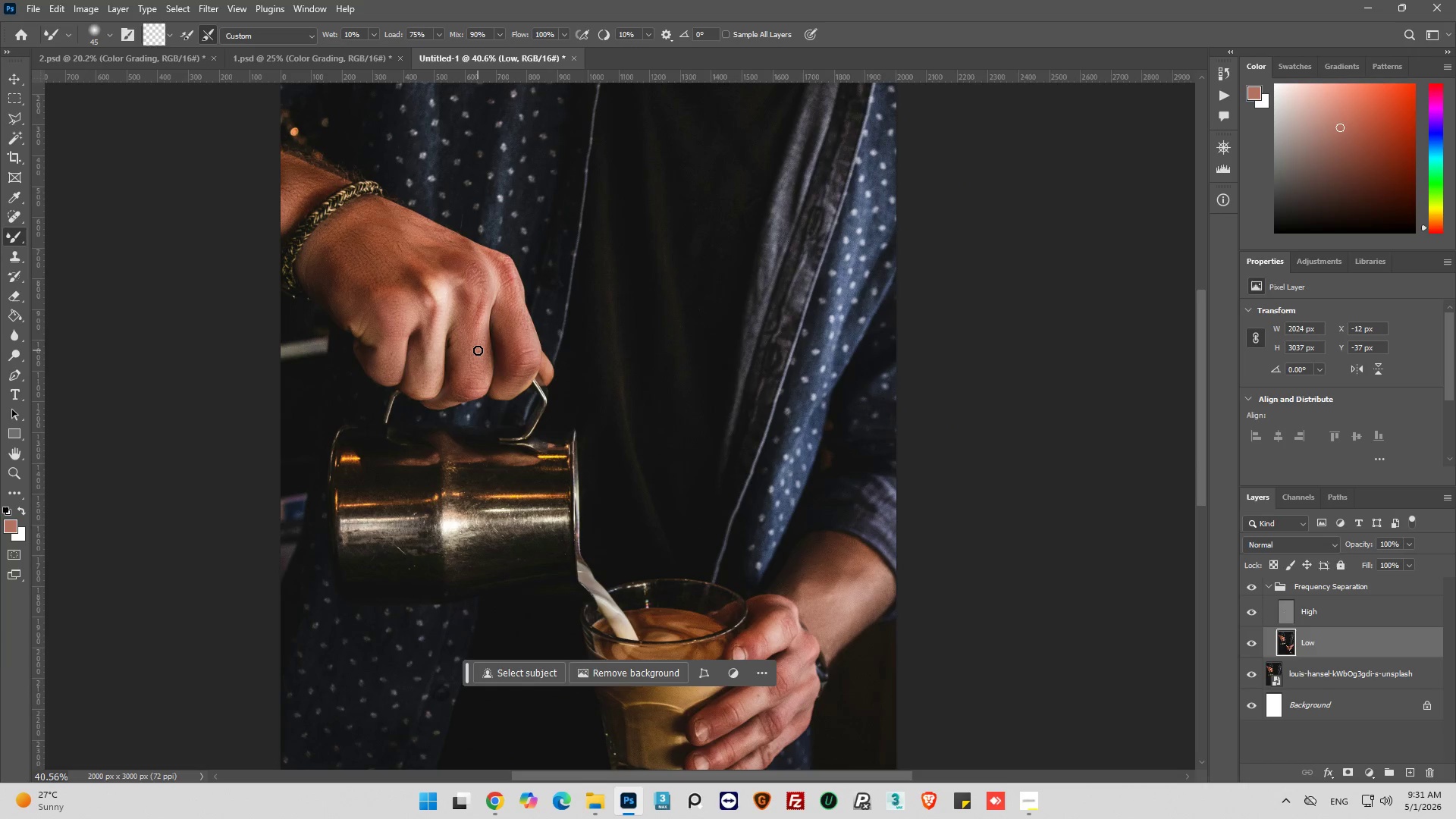 
hold_key(key=AltLeft, duration=0.7)
scroll: coordinate [536, 493], scroll_direction: up, amount: 13.0
 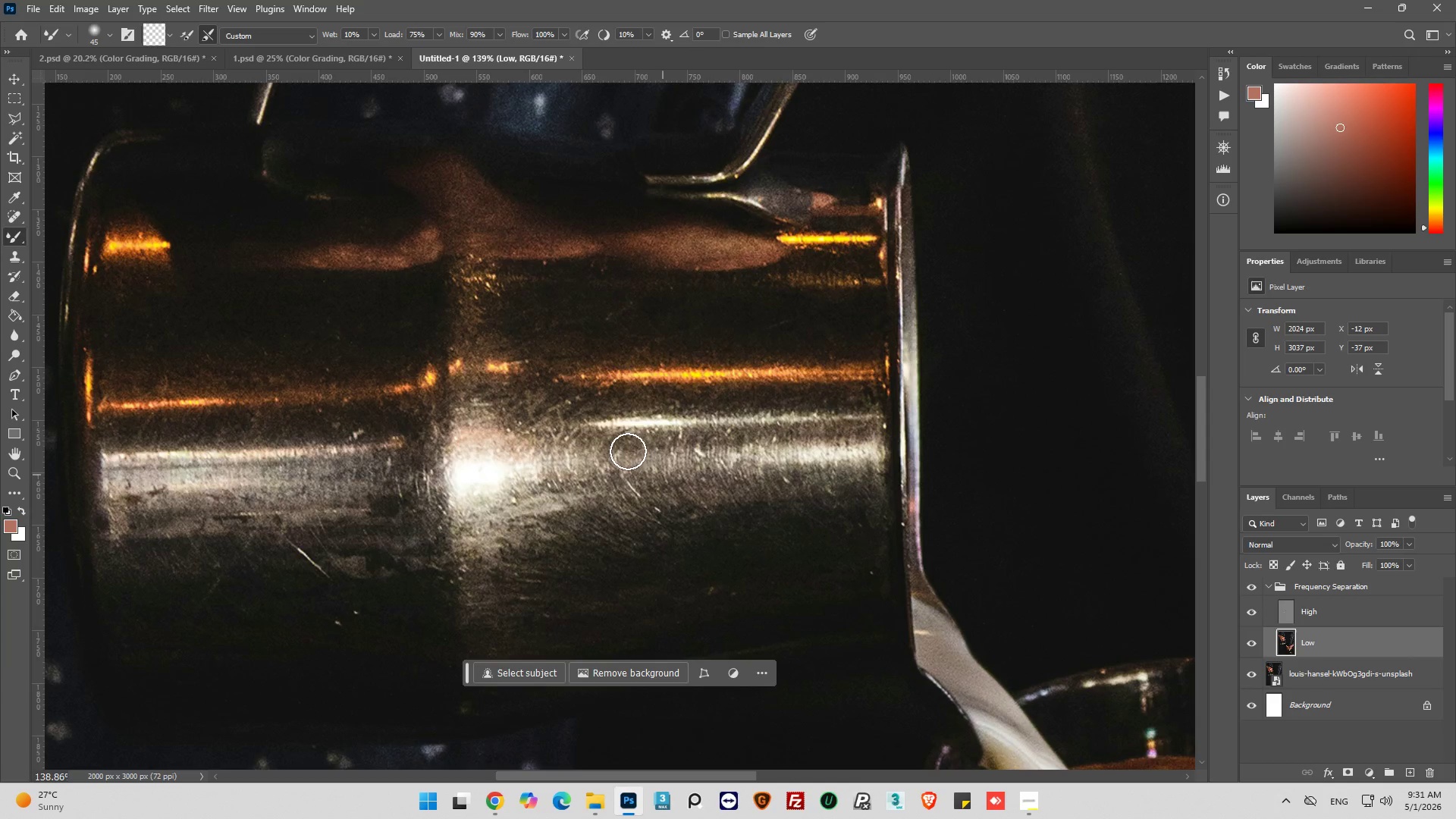 
left_click_drag(start_coordinate=[624, 453], to_coordinate=[648, 528])
 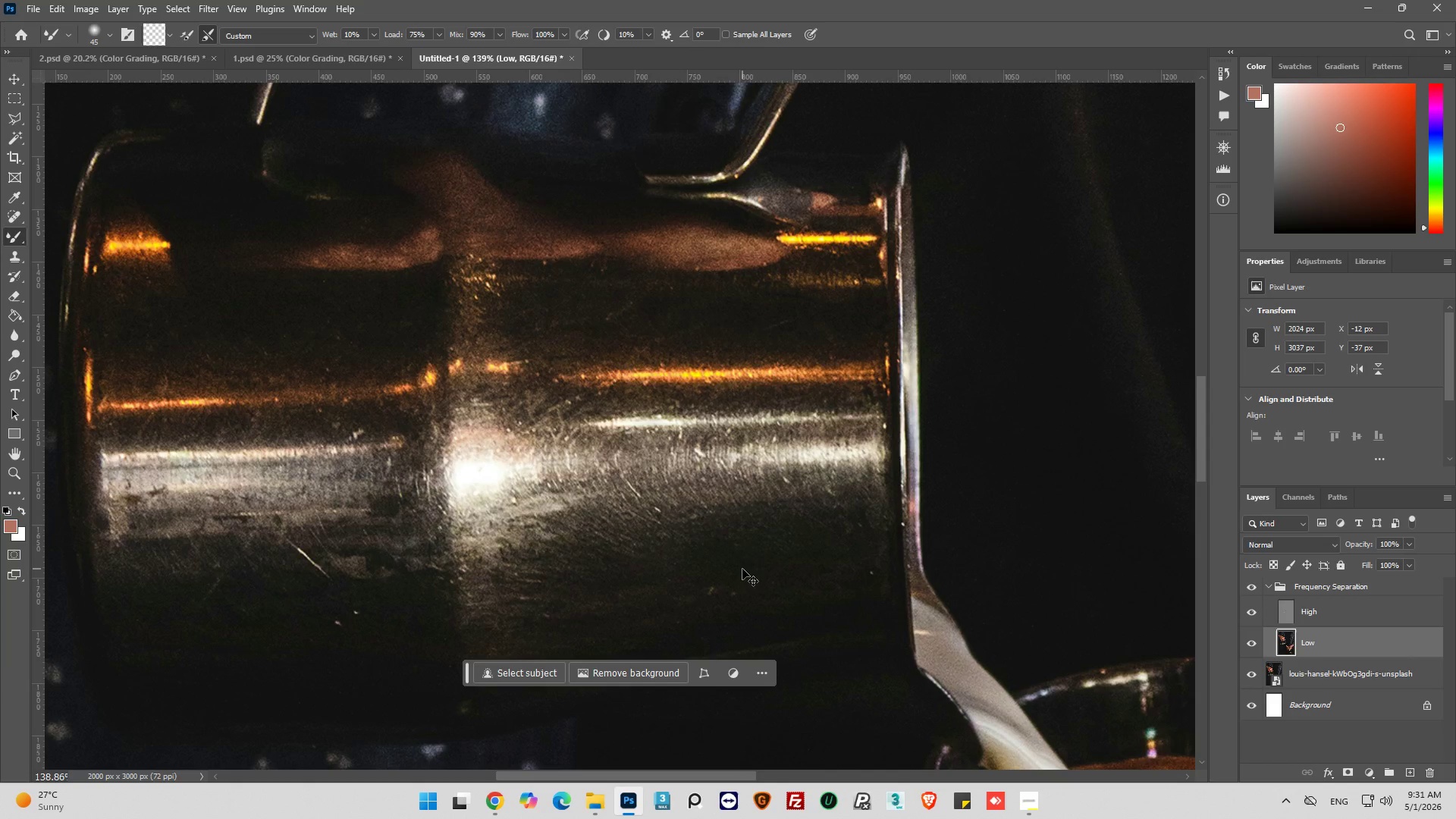 
key(Control+Z)
 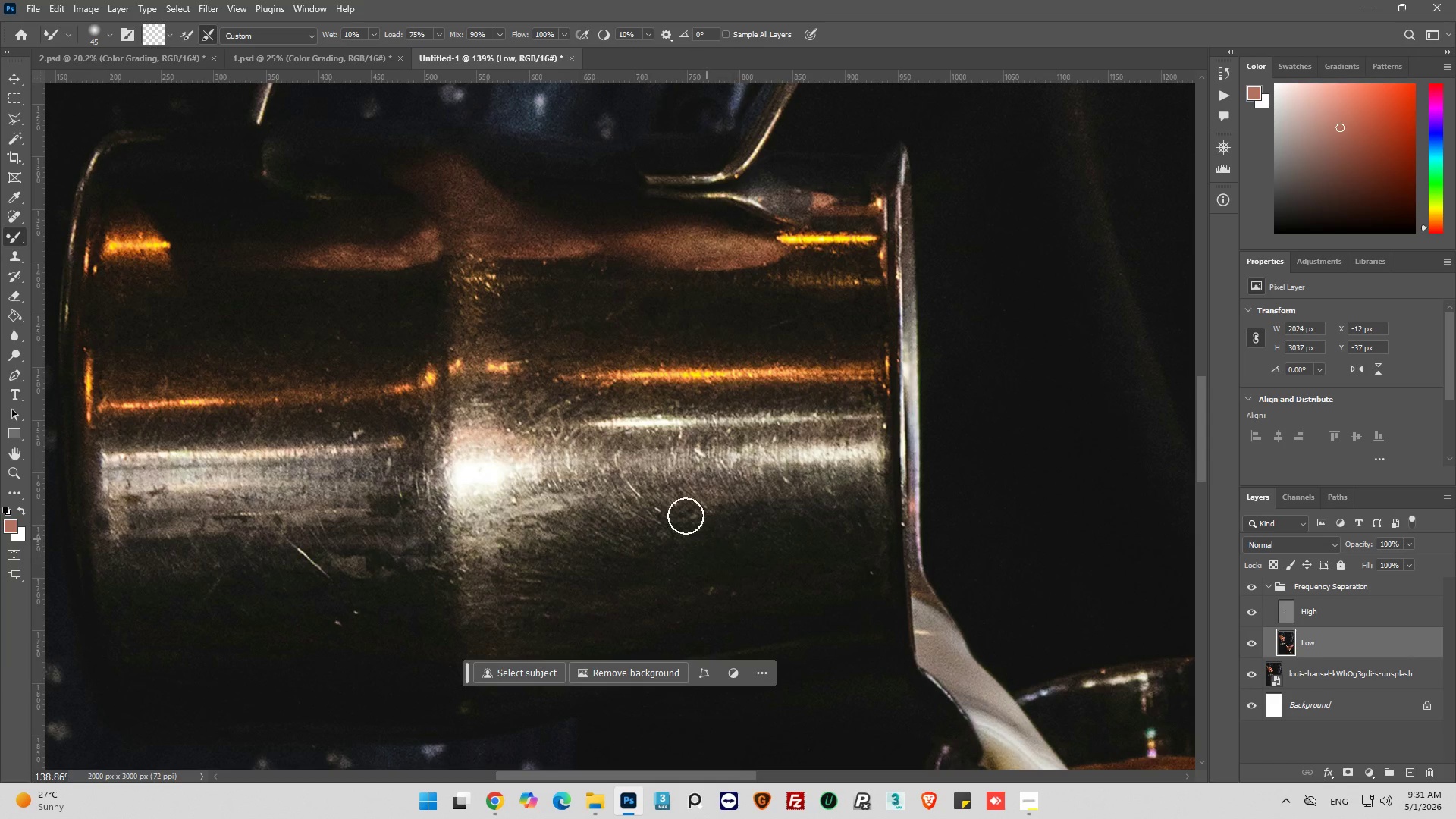 
left_click_drag(start_coordinate=[664, 485], to_coordinate=[385, 582])
 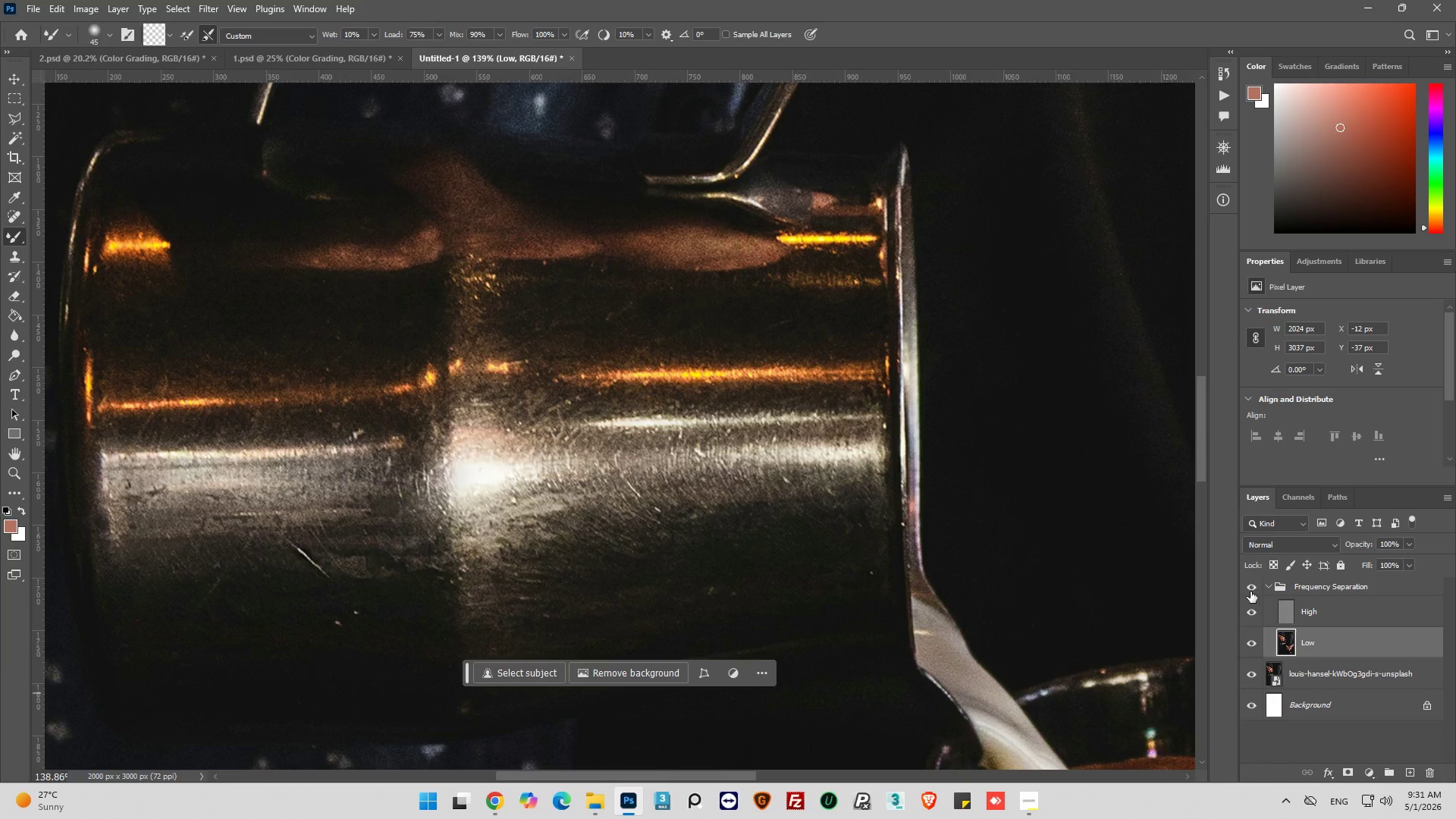 
left_click([1250, 588])
 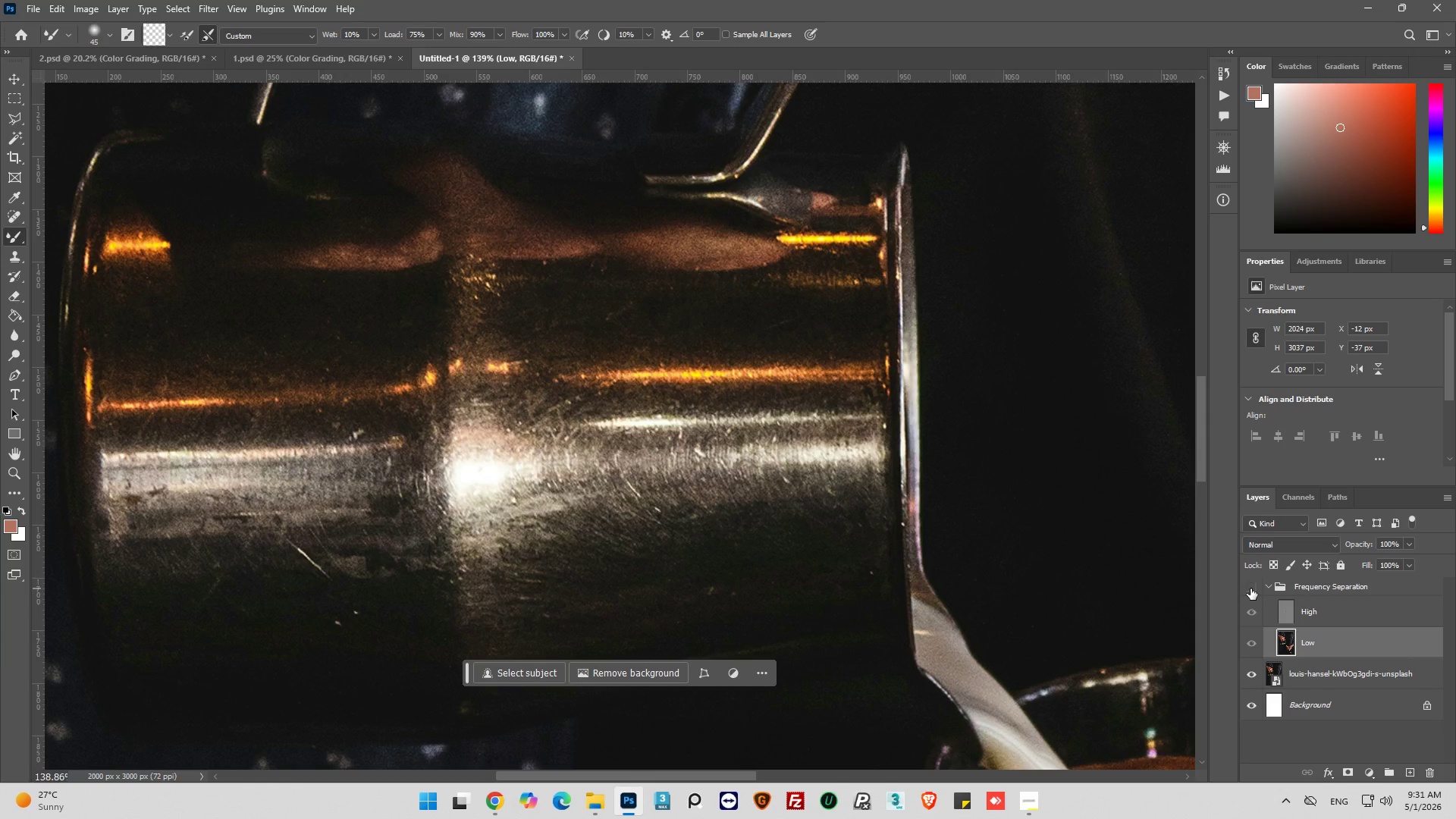 
left_click([1250, 588])
 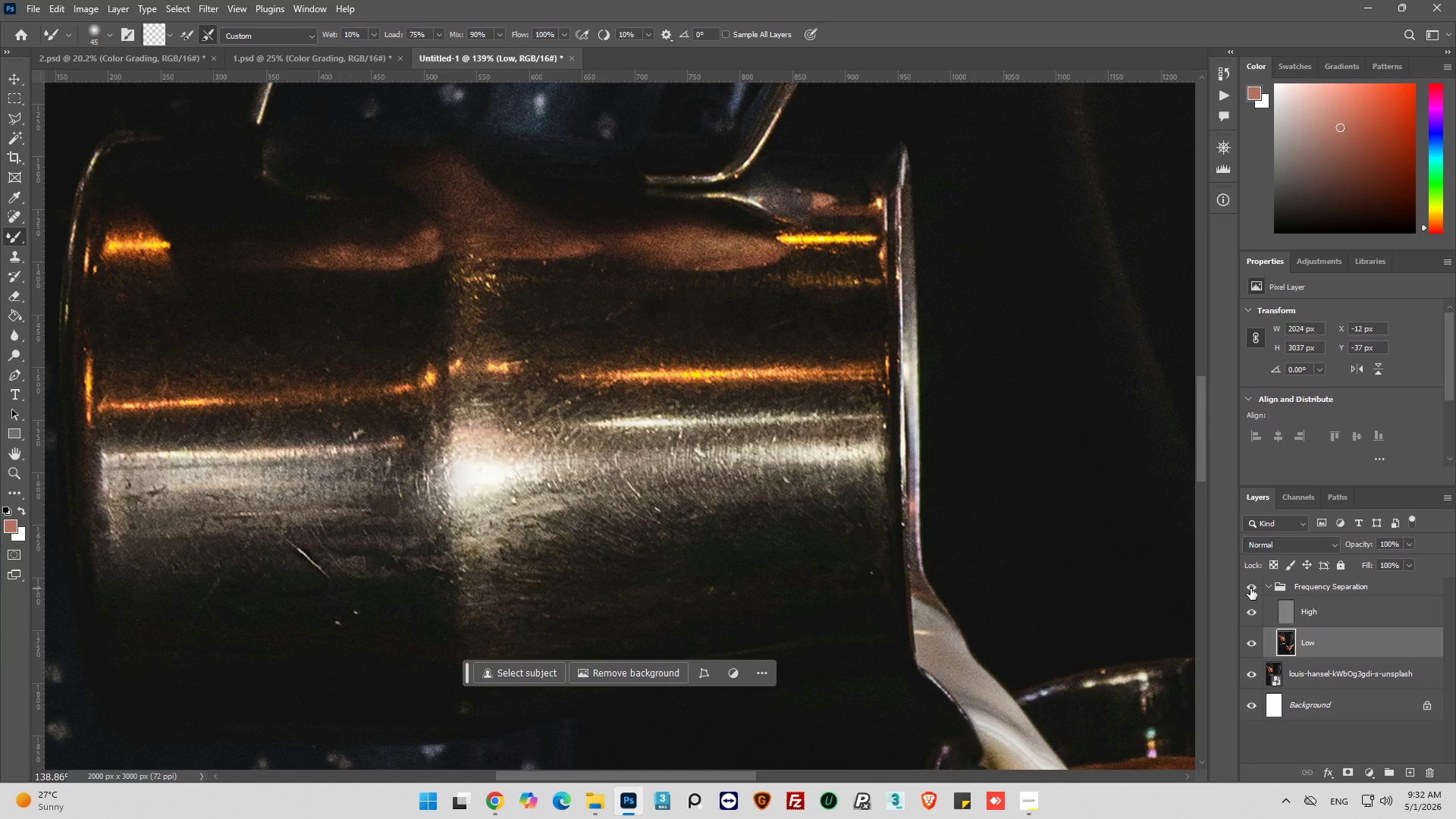 
left_click([1250, 588])
 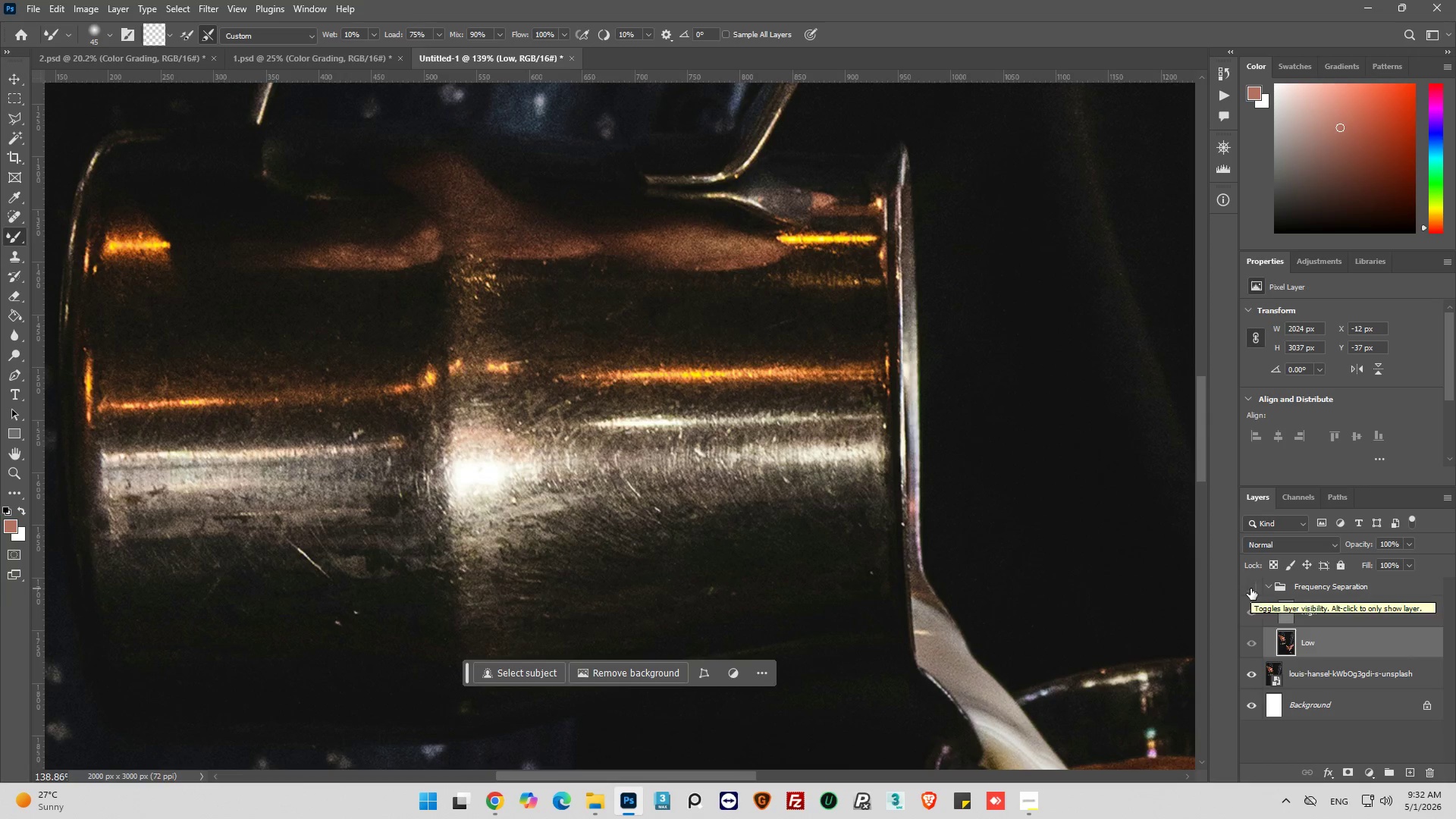 
left_click([1250, 588])
 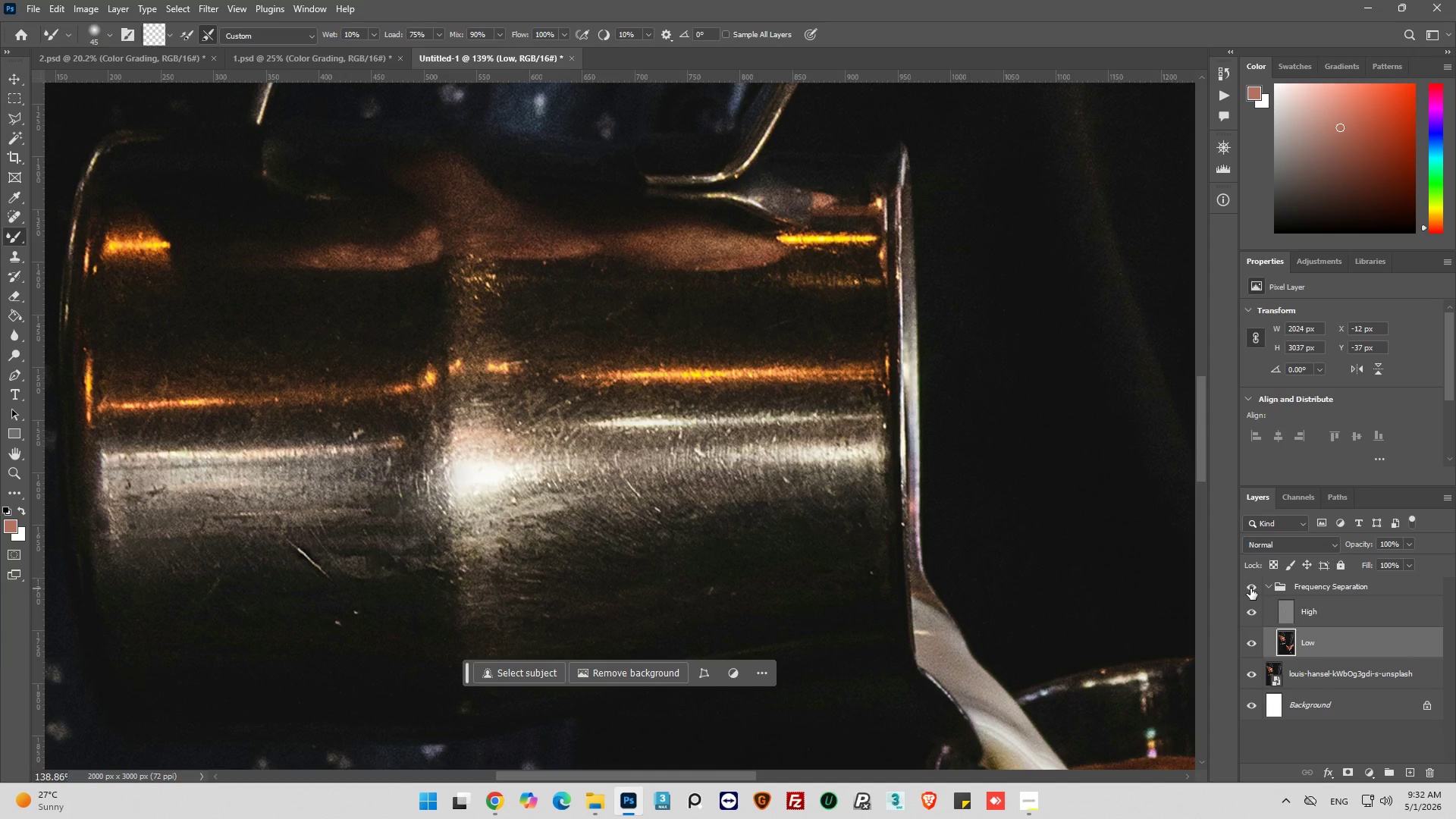 
left_click([1250, 588])
 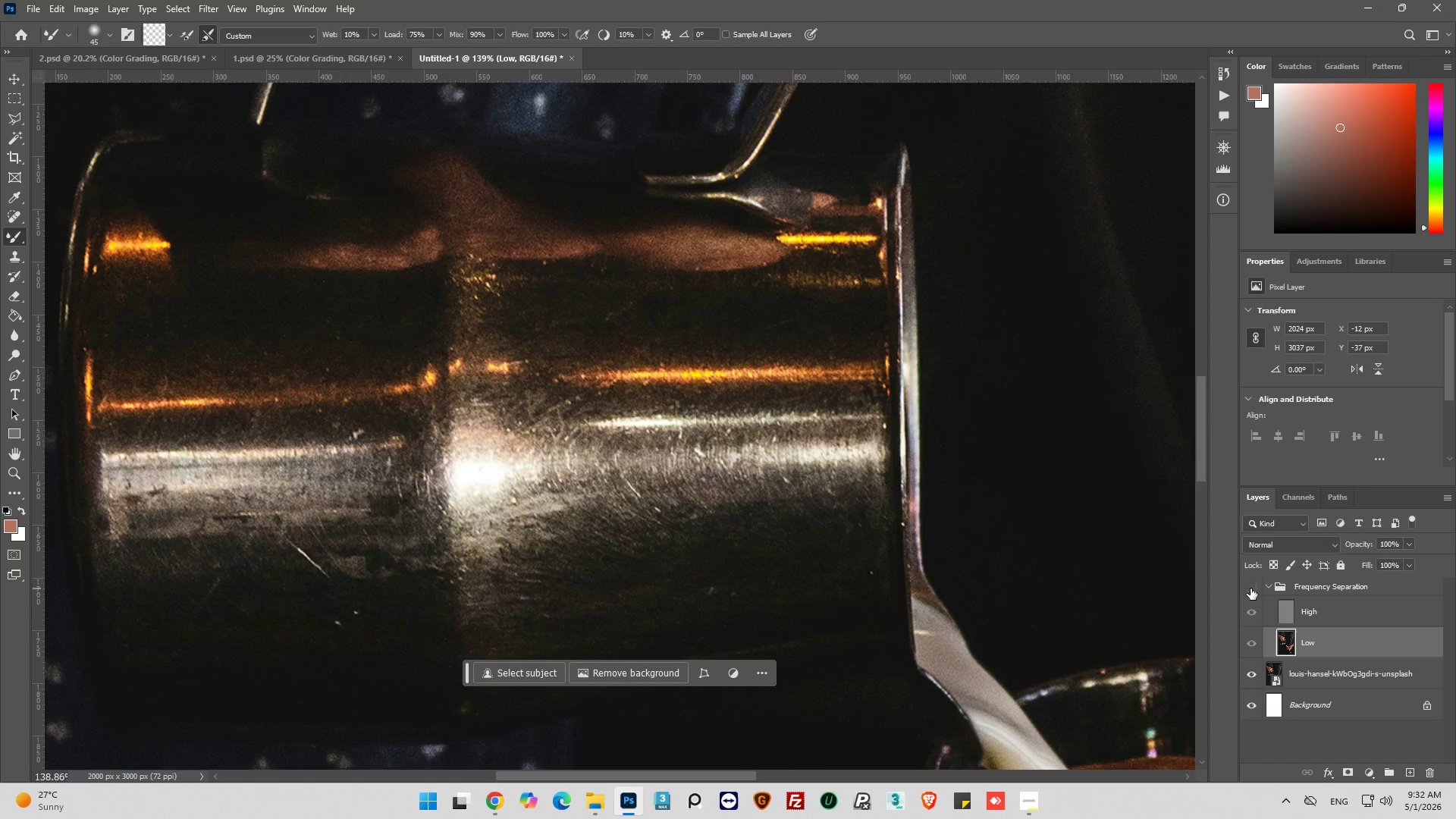 
left_click([1250, 588])
 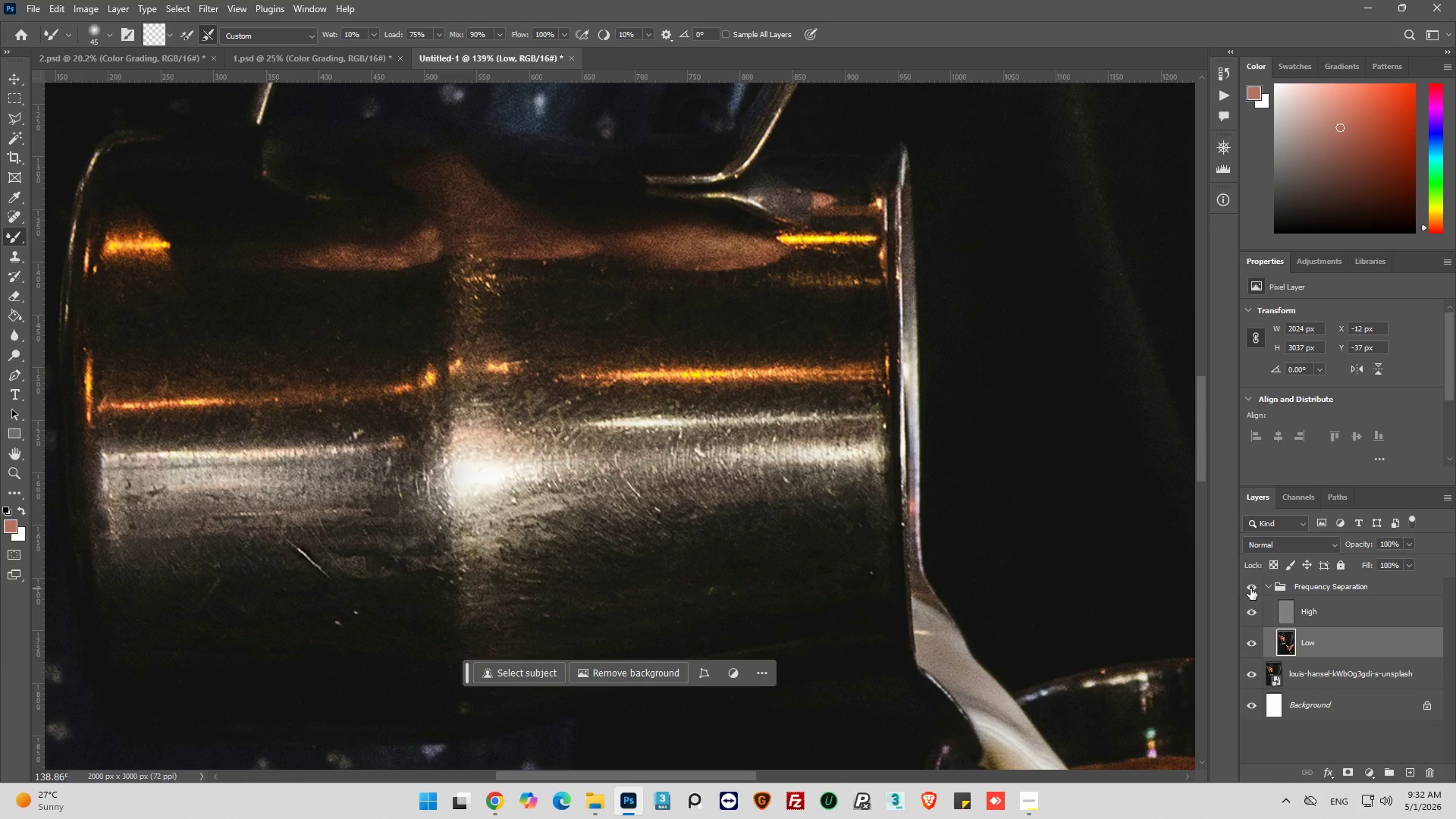 
left_click([1250, 588])
 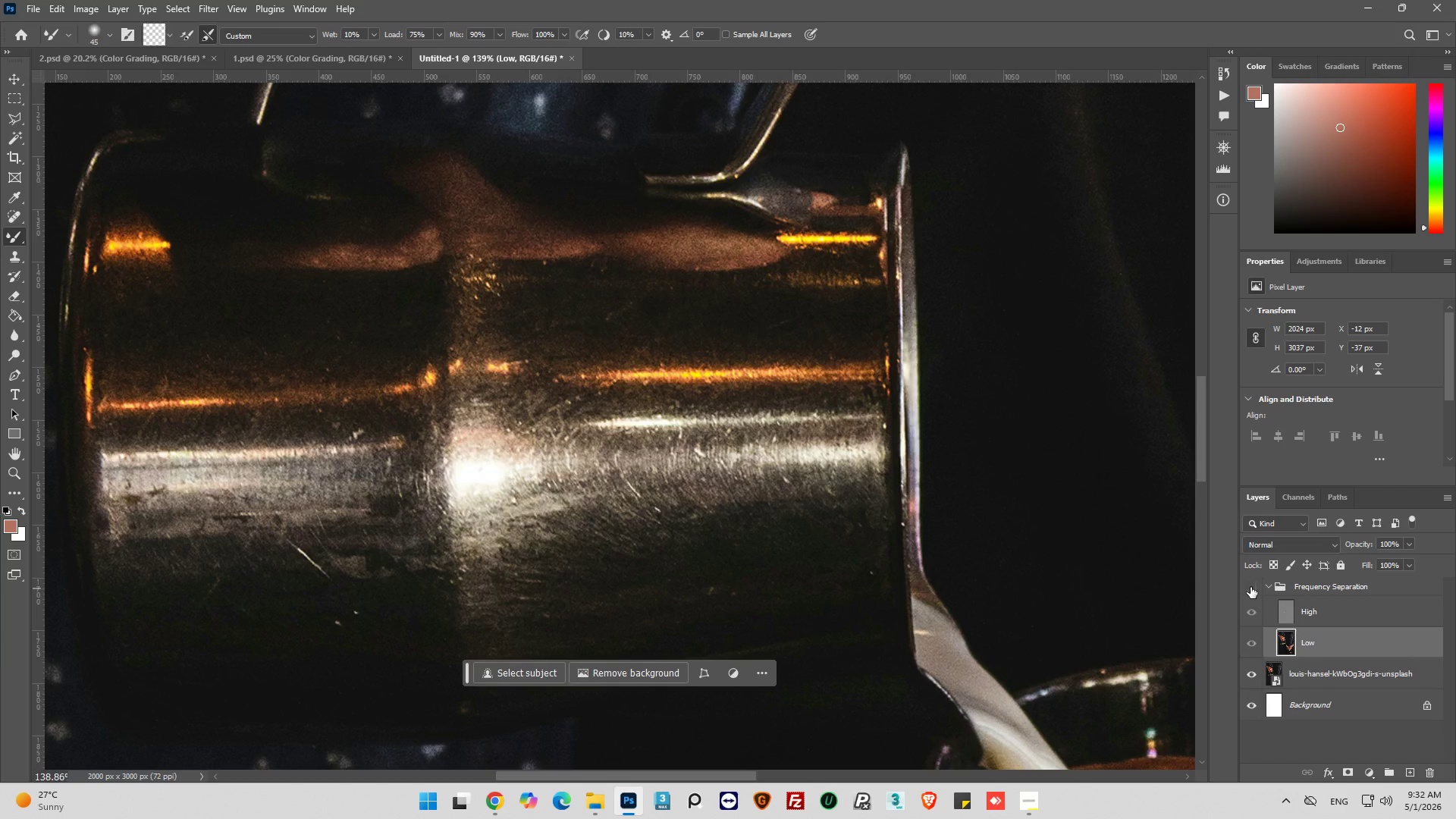 
left_click([1250, 587])
 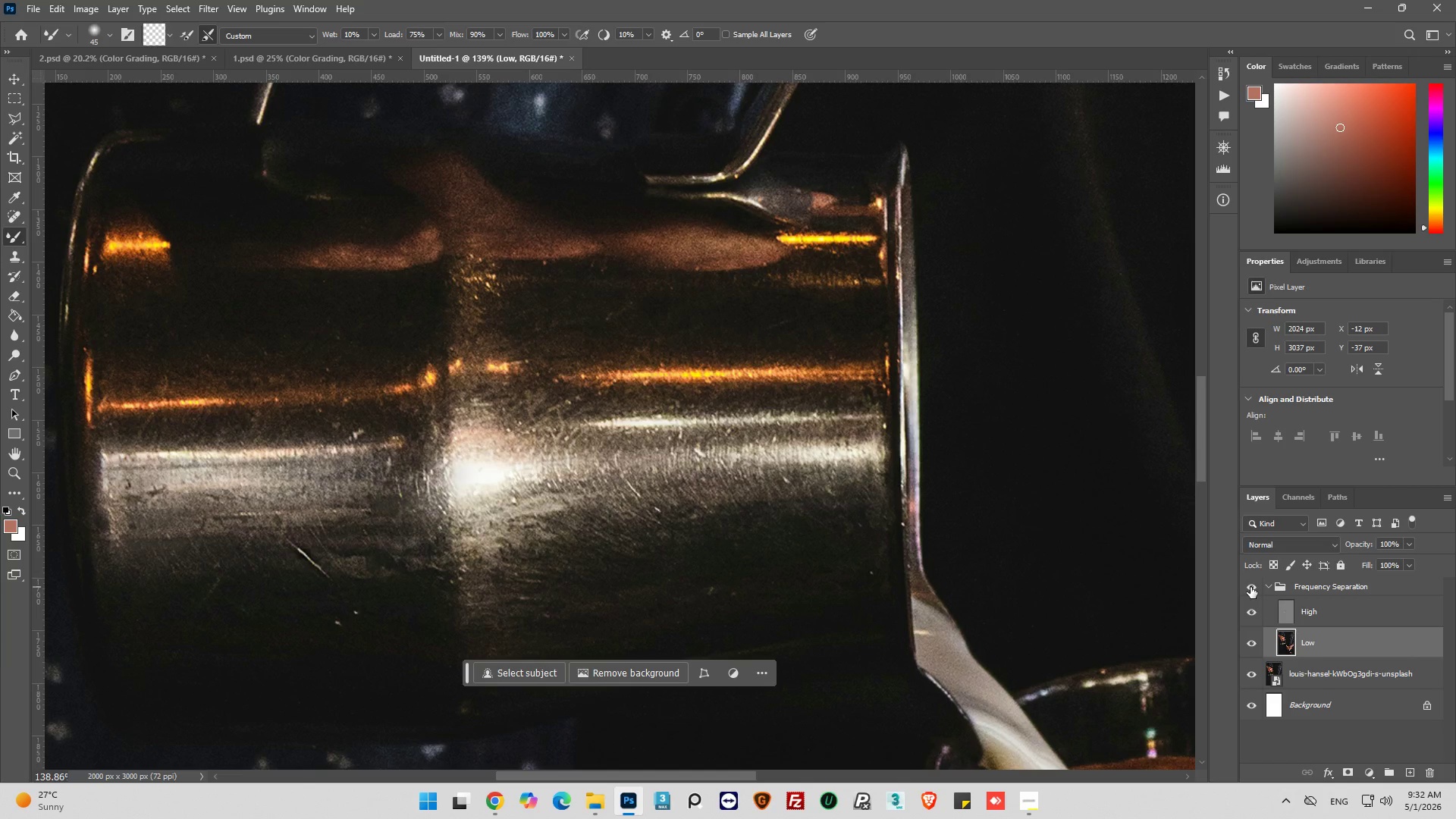 
left_click([1250, 587])
 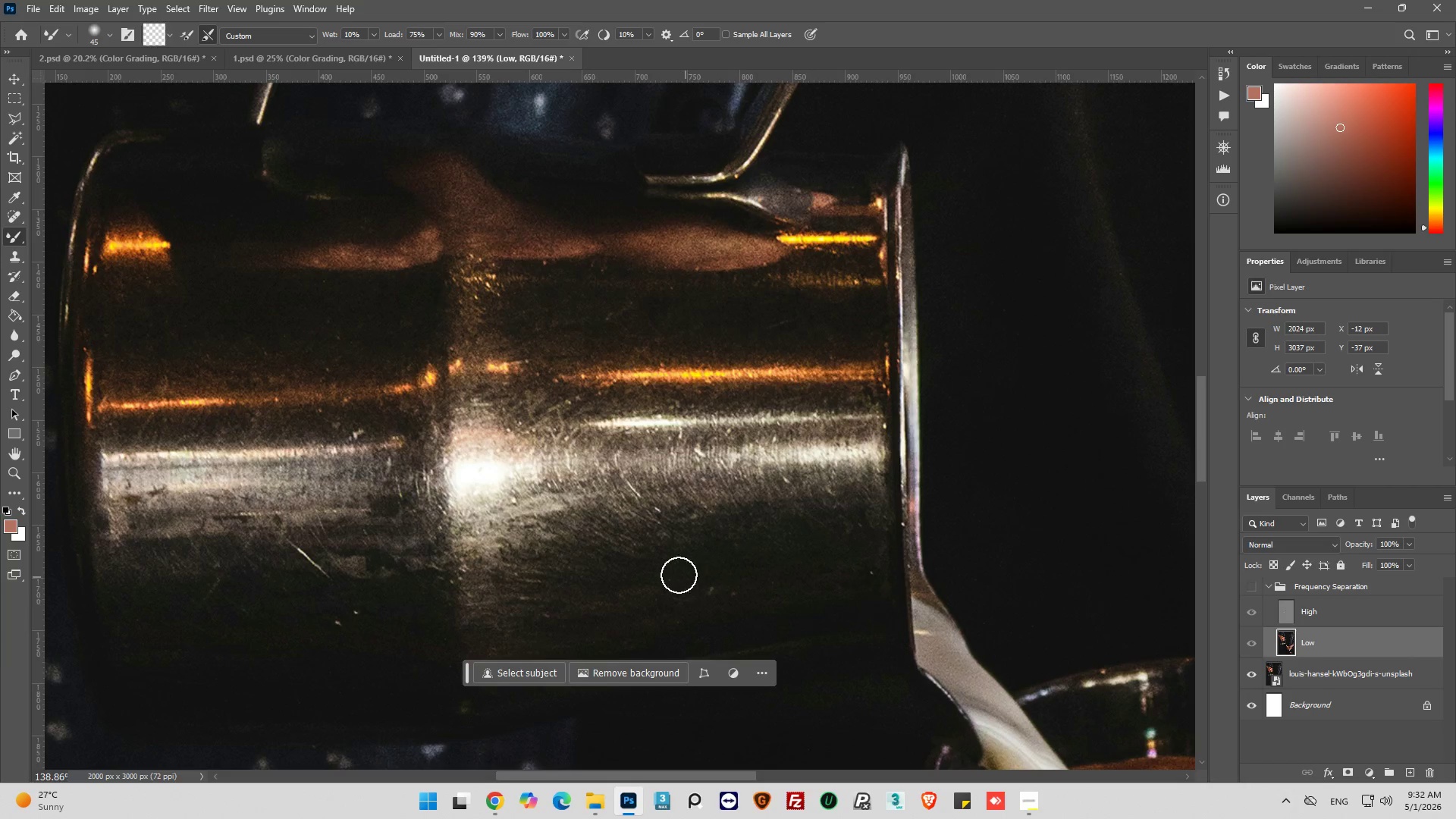 
key(Control+Z)
 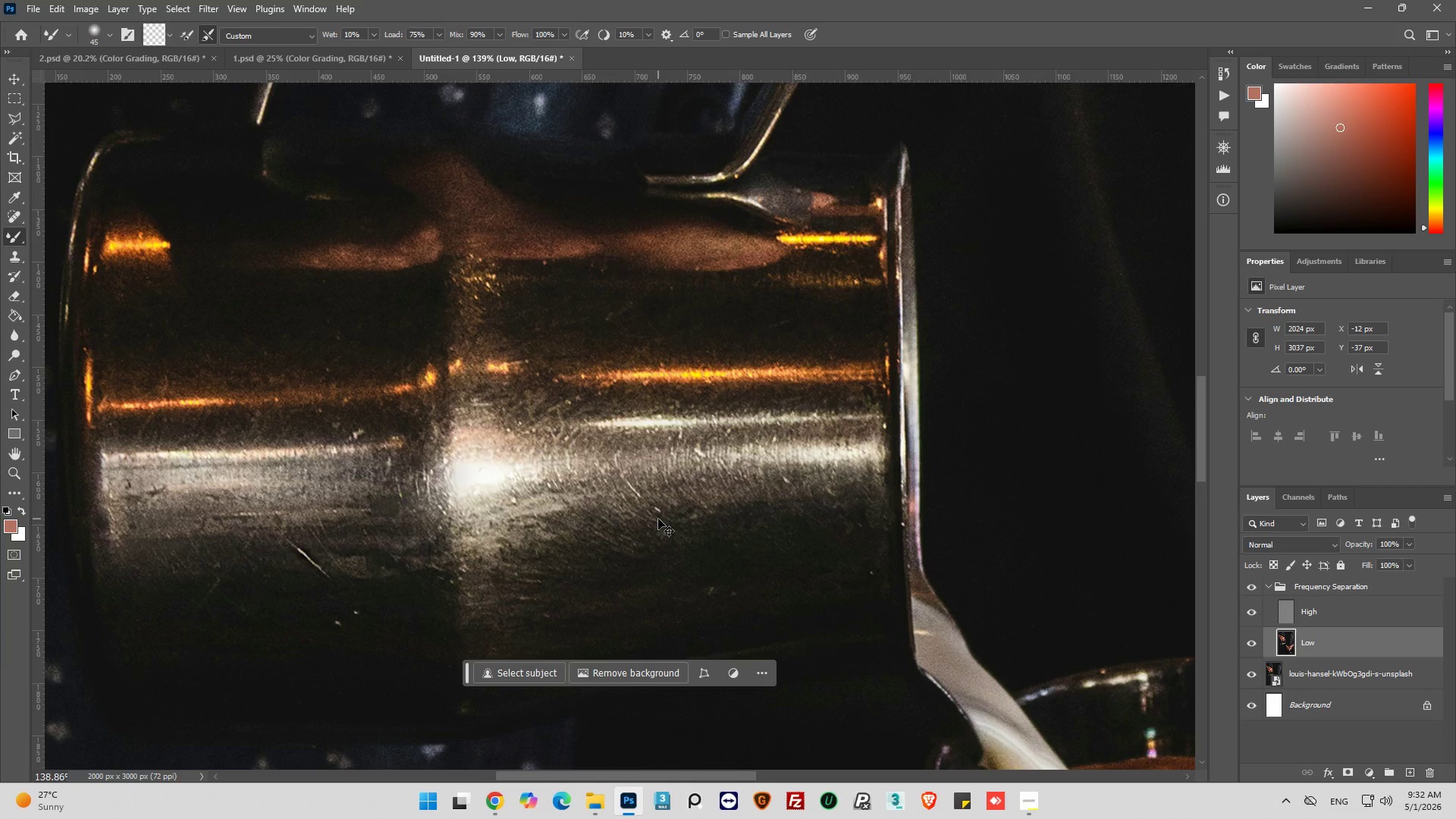 
key(Control+Z)
 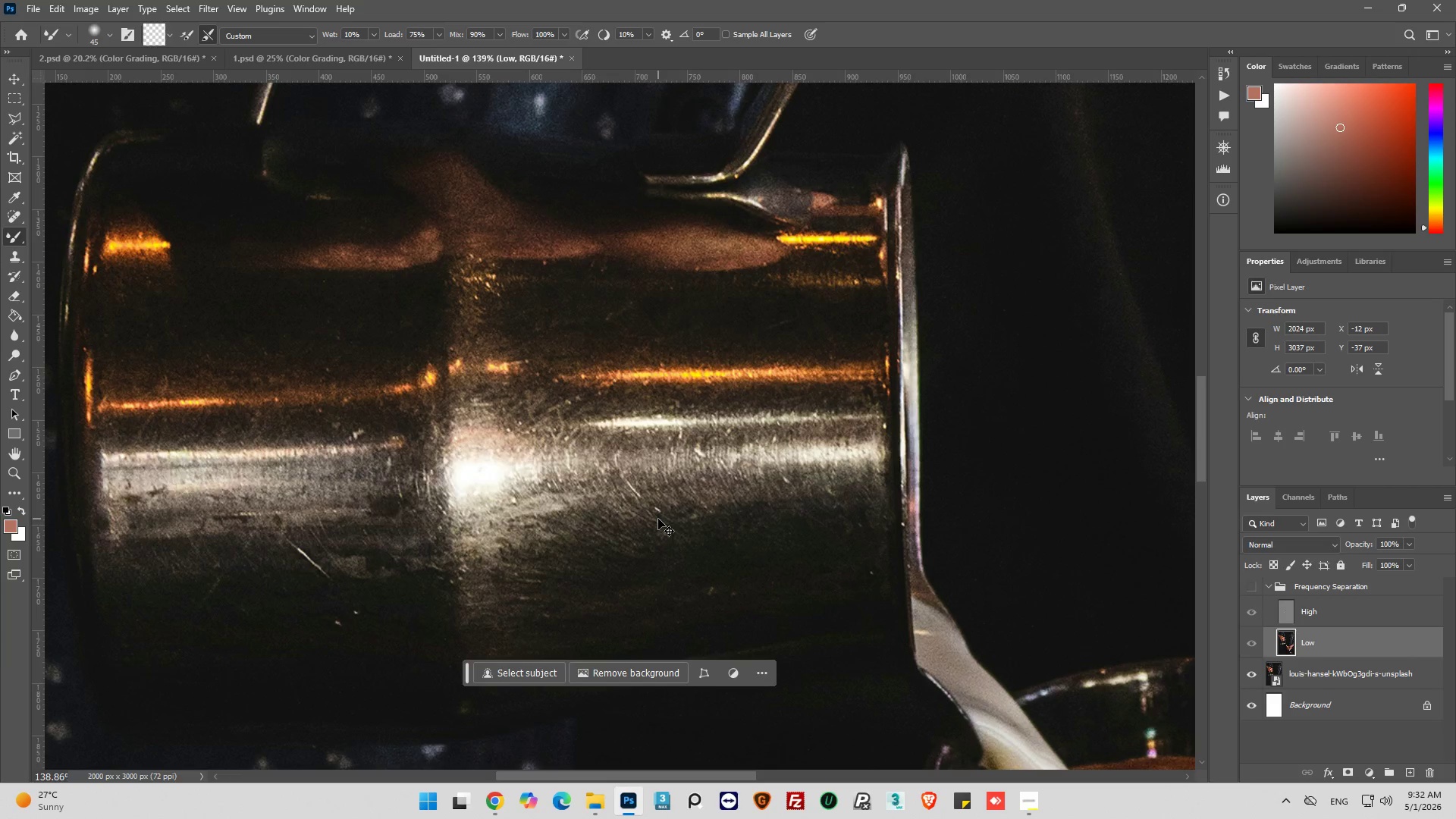 
key(Control+Z)
 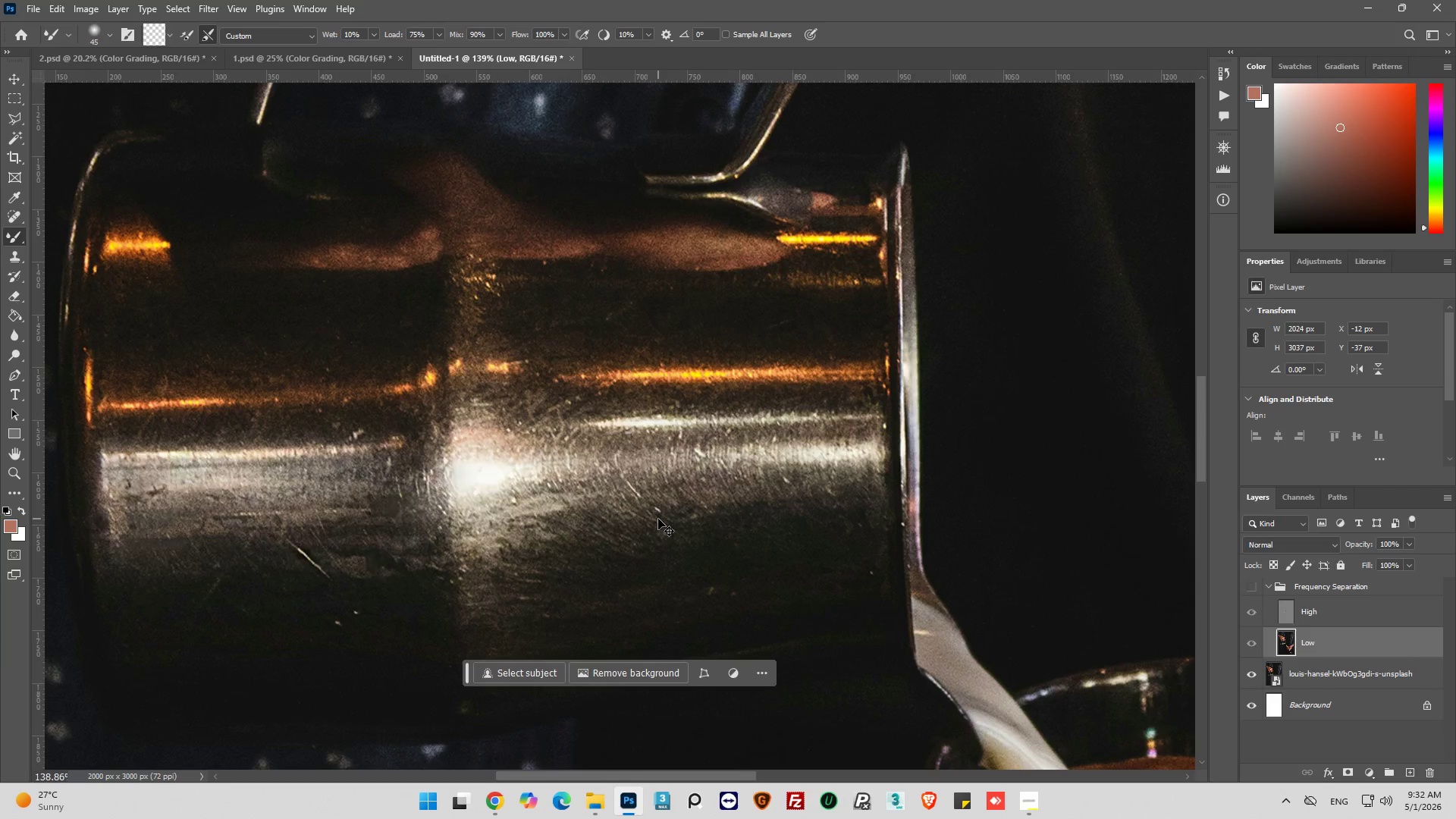 
key(Control+Z)
 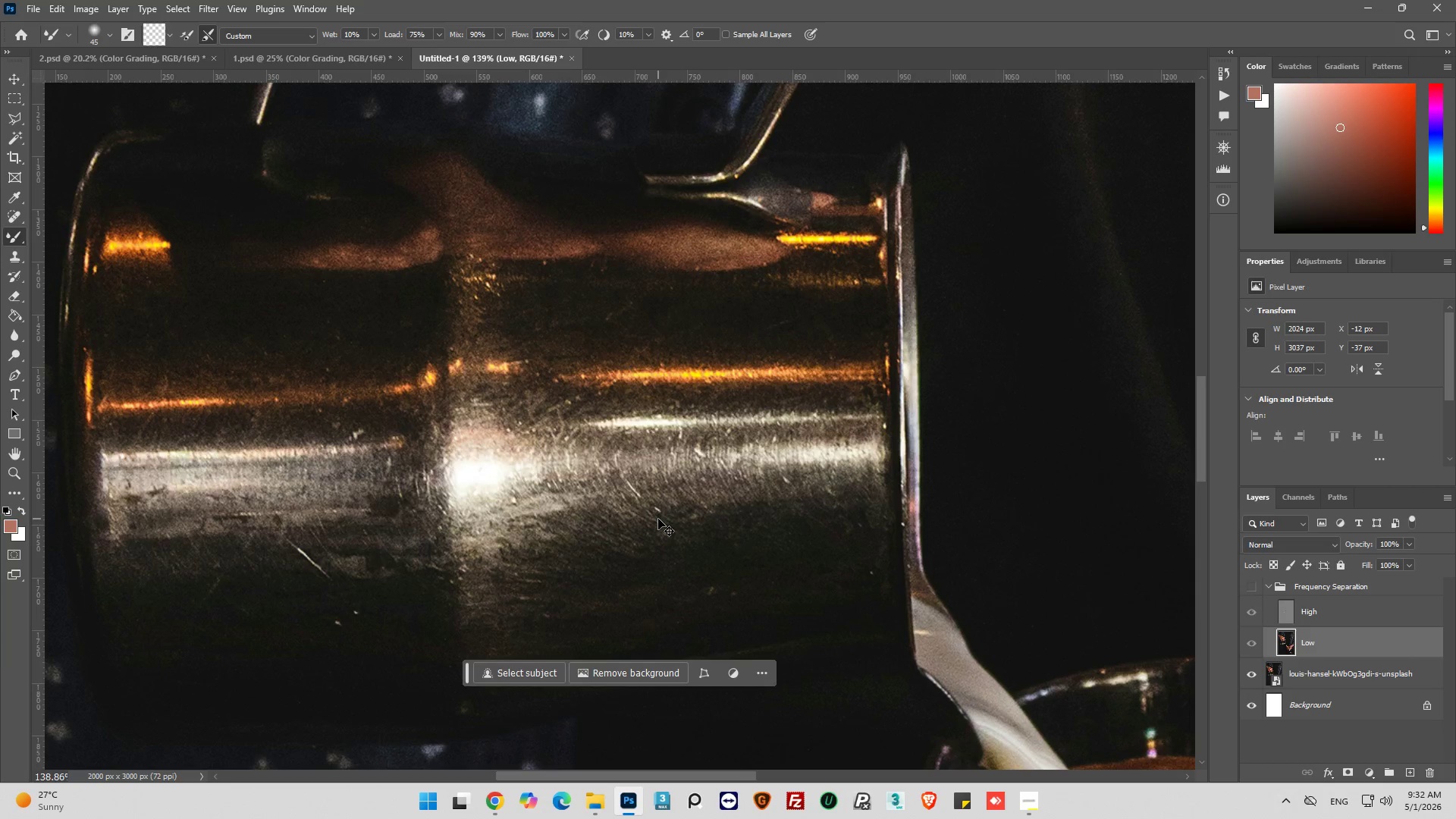 
key(Control+Z)
 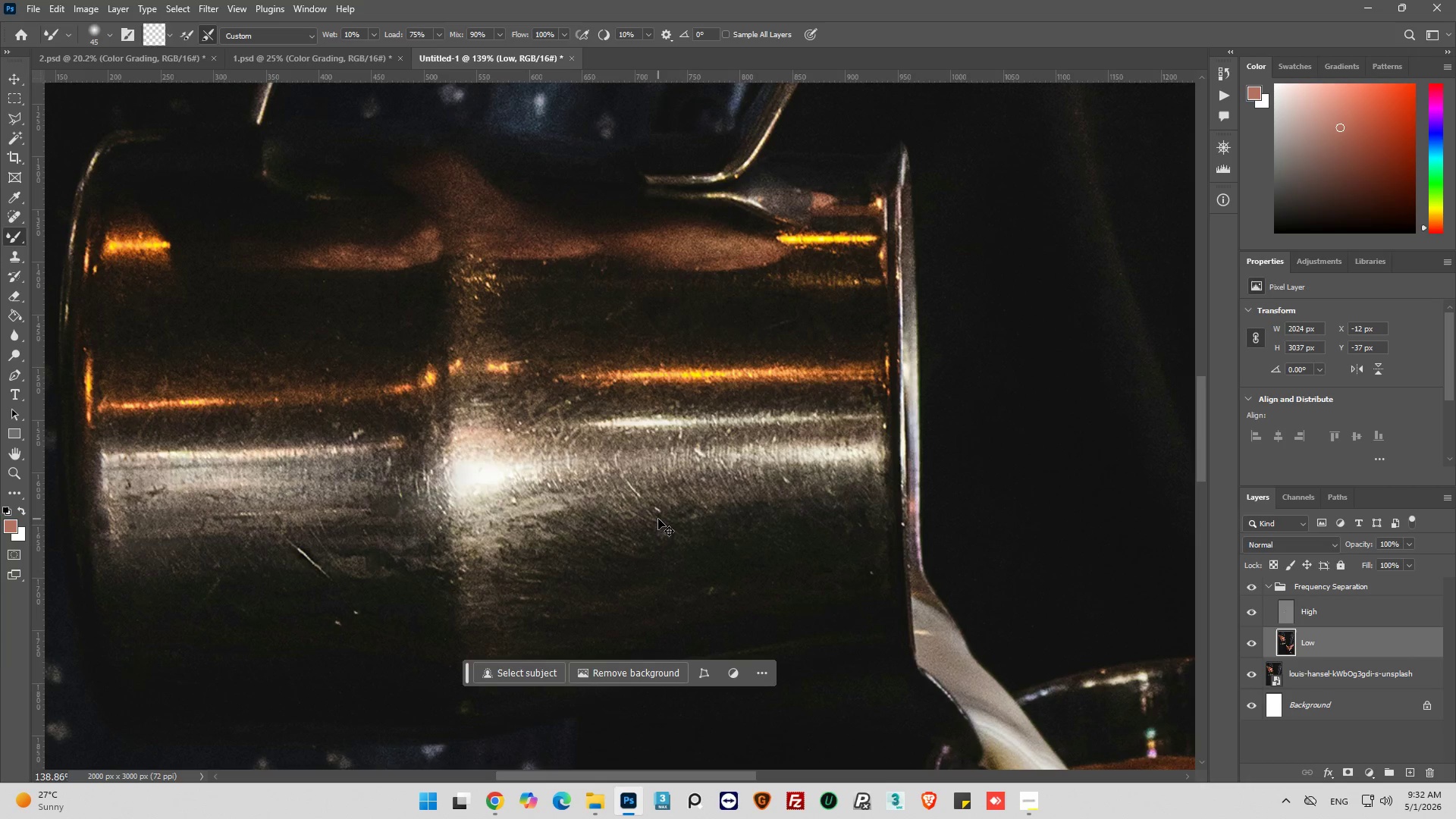 
key(Control+Z)
 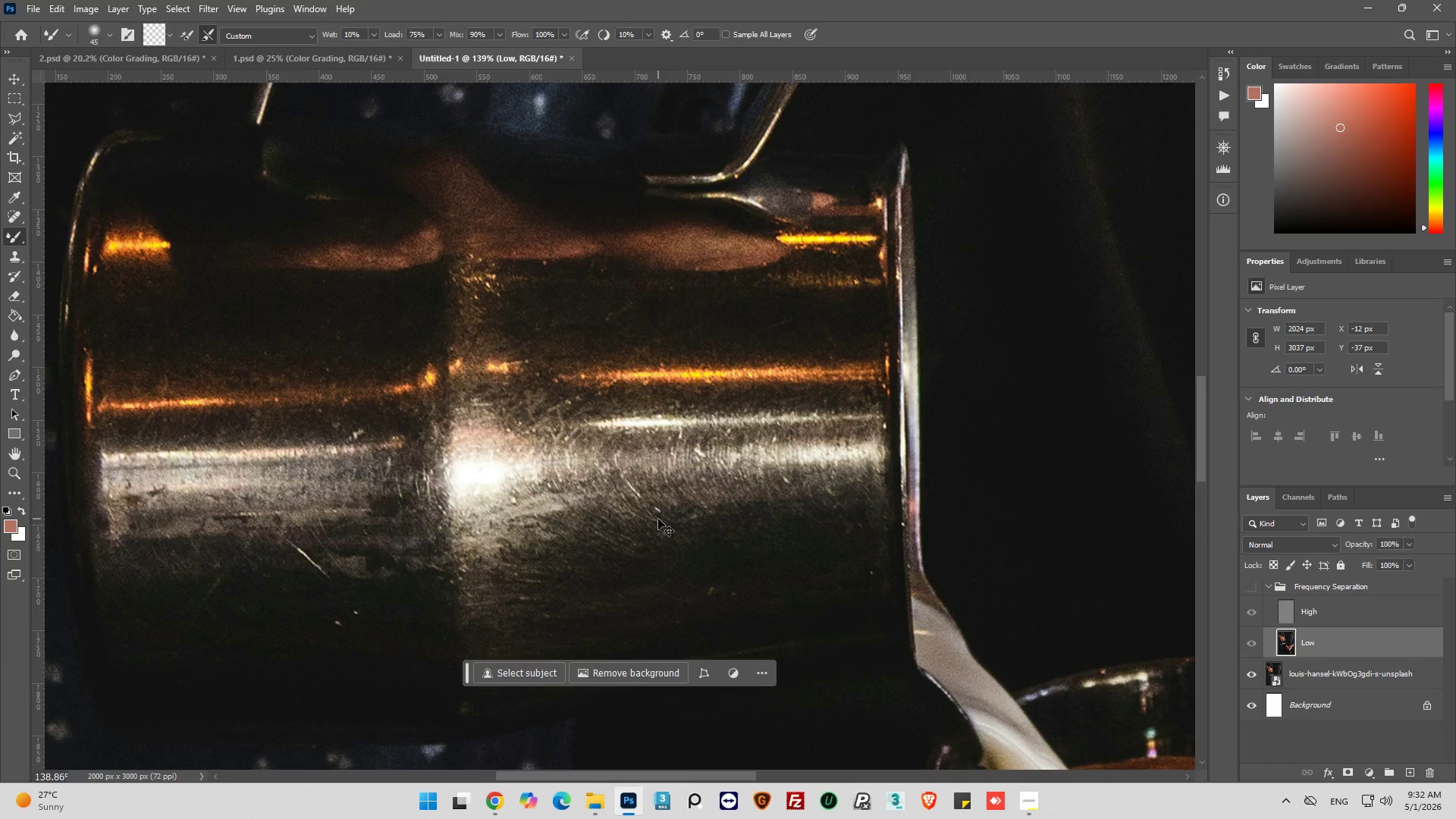 
key(Control+Z)
 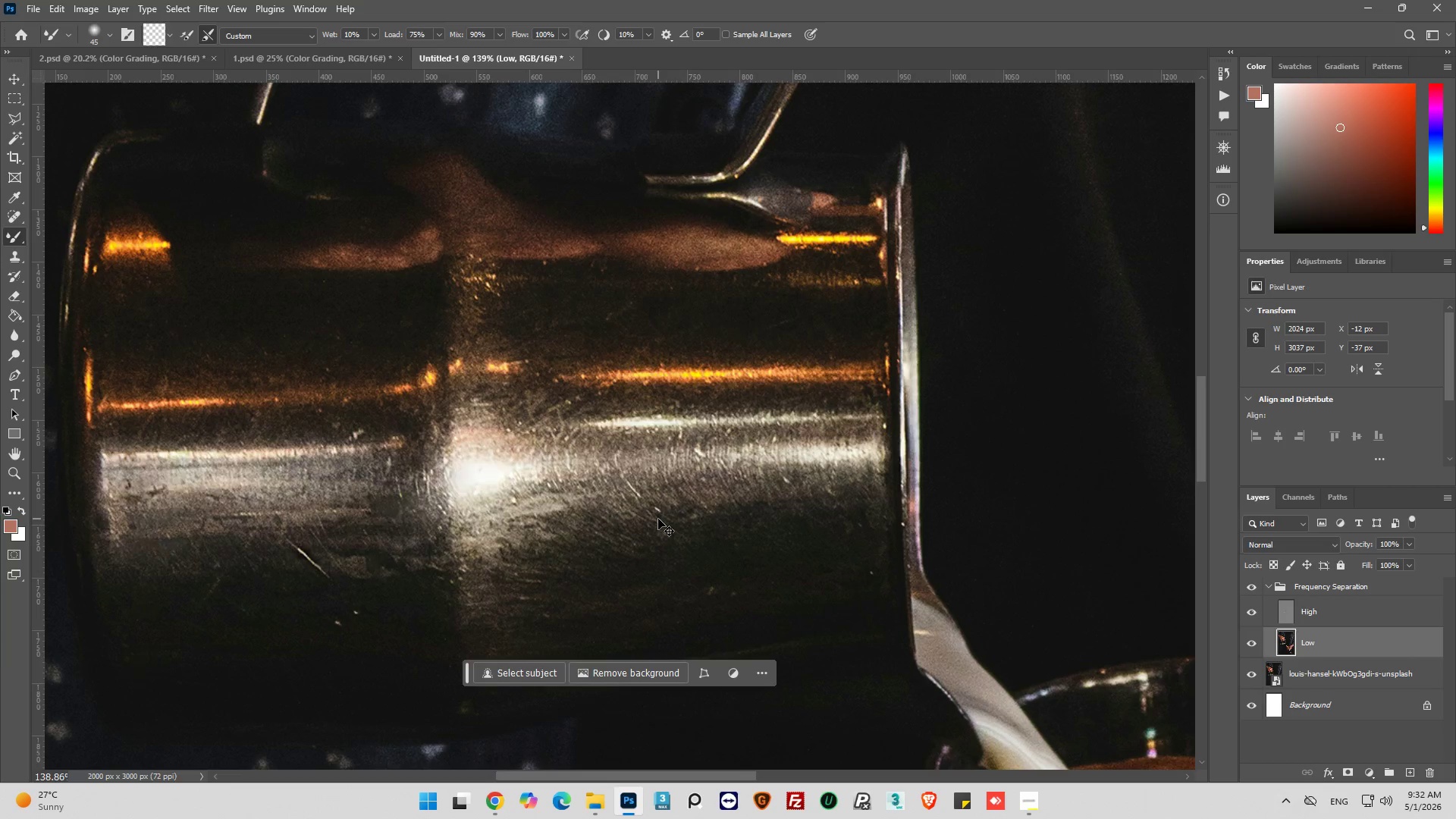 
key(Control+Z)
 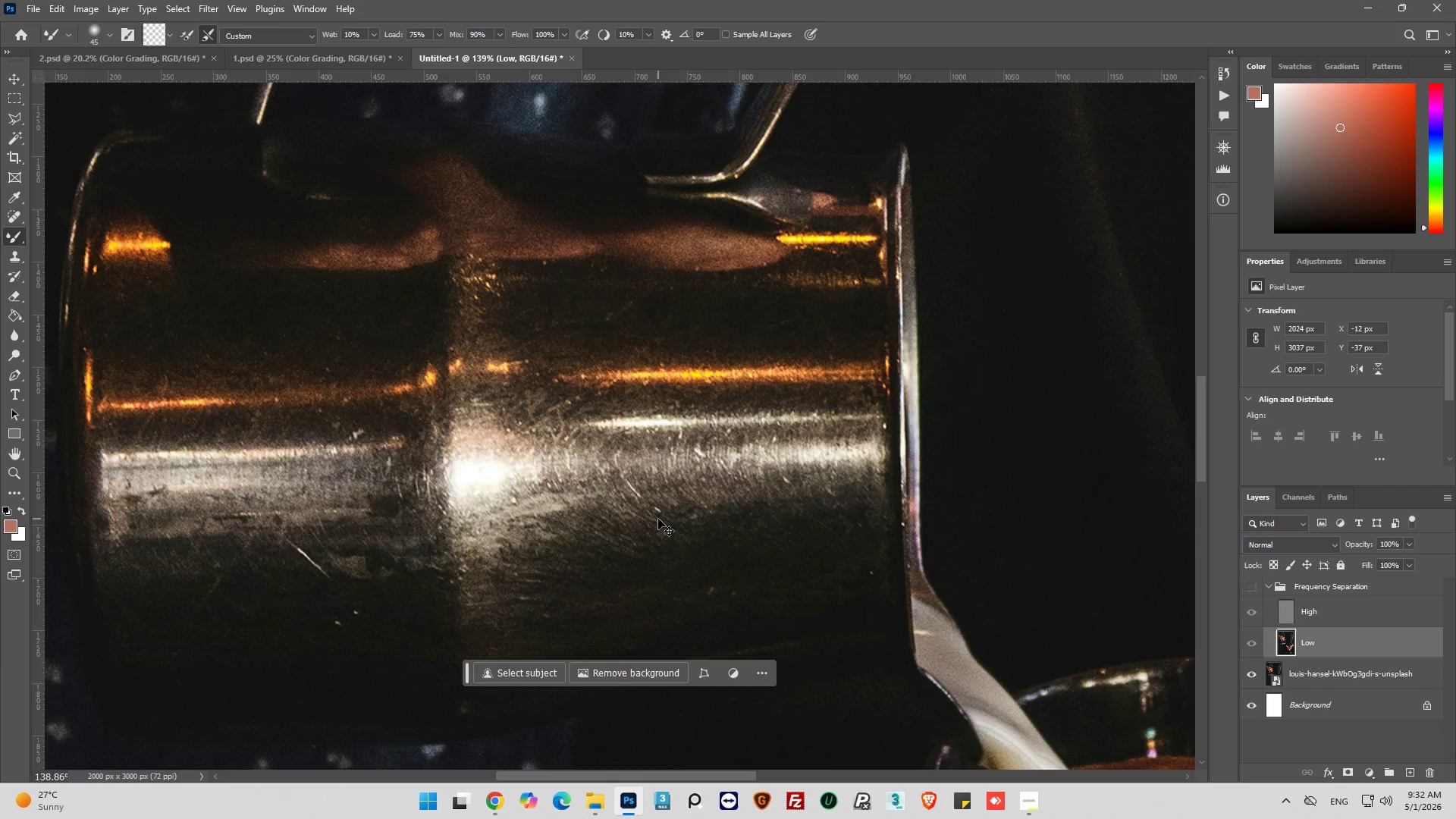 
key(Control+Z)